 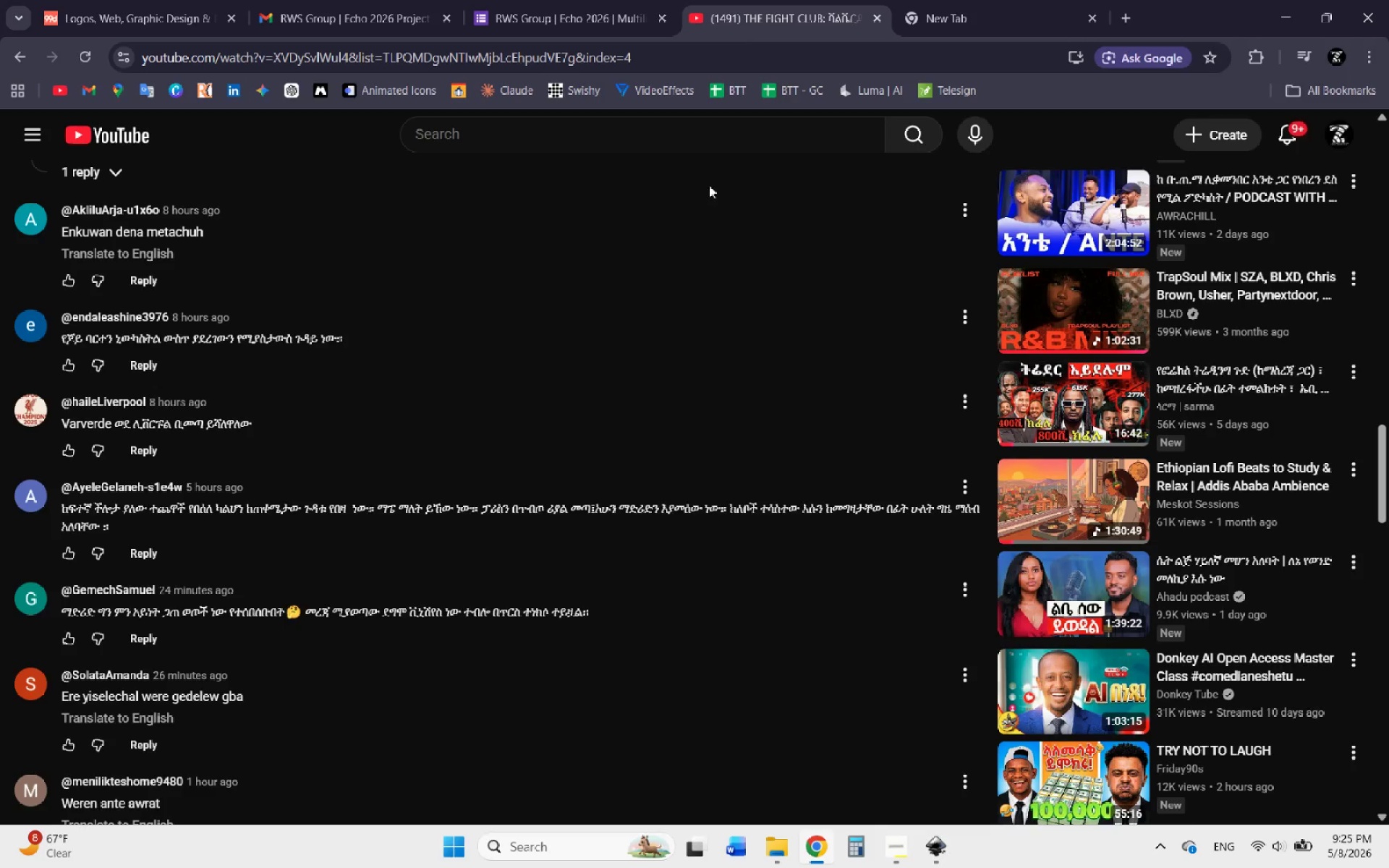 
scroll: coordinate [593, 415], scroll_direction: up, amount: 6.0
 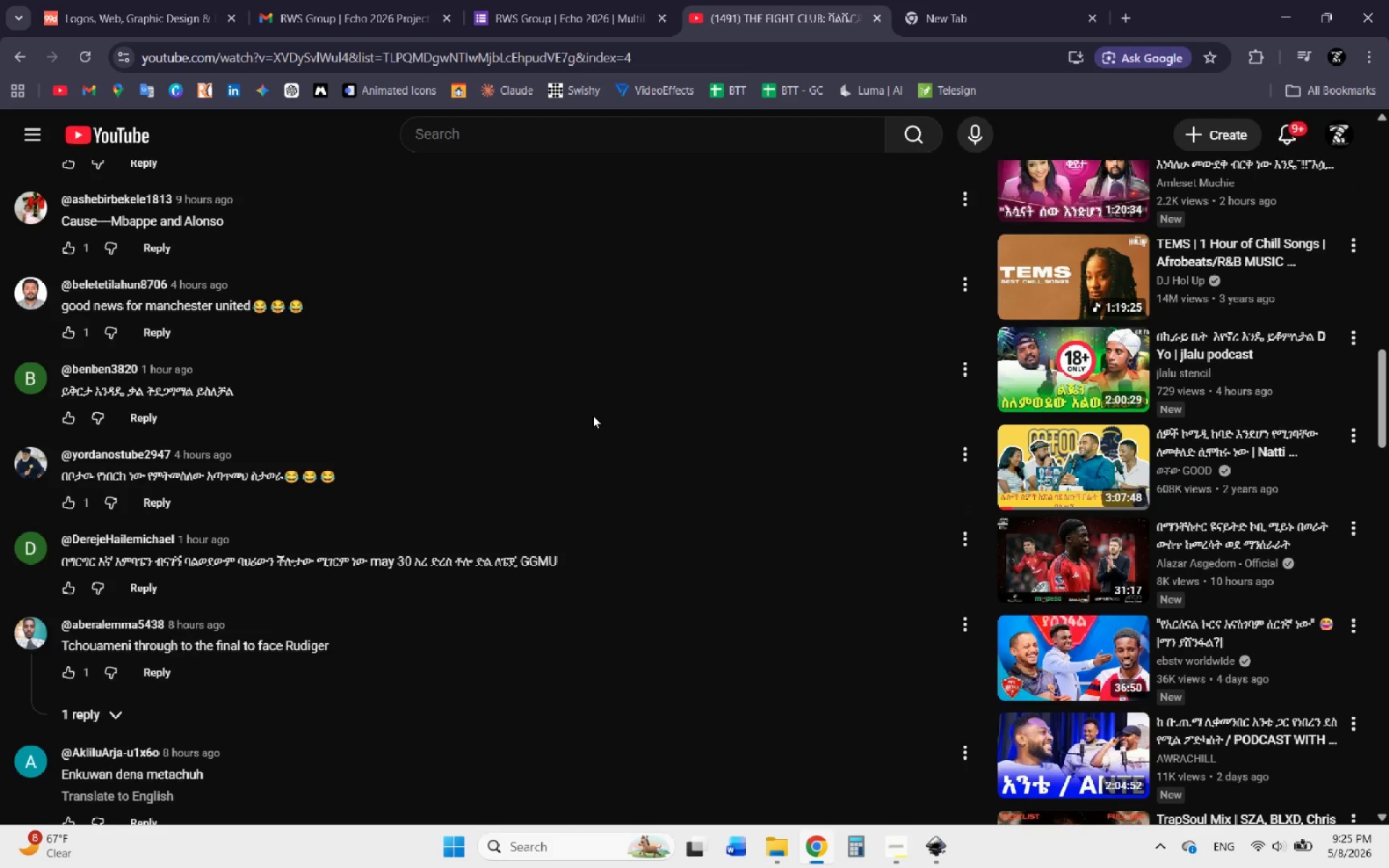 
left_click([585, 420])
 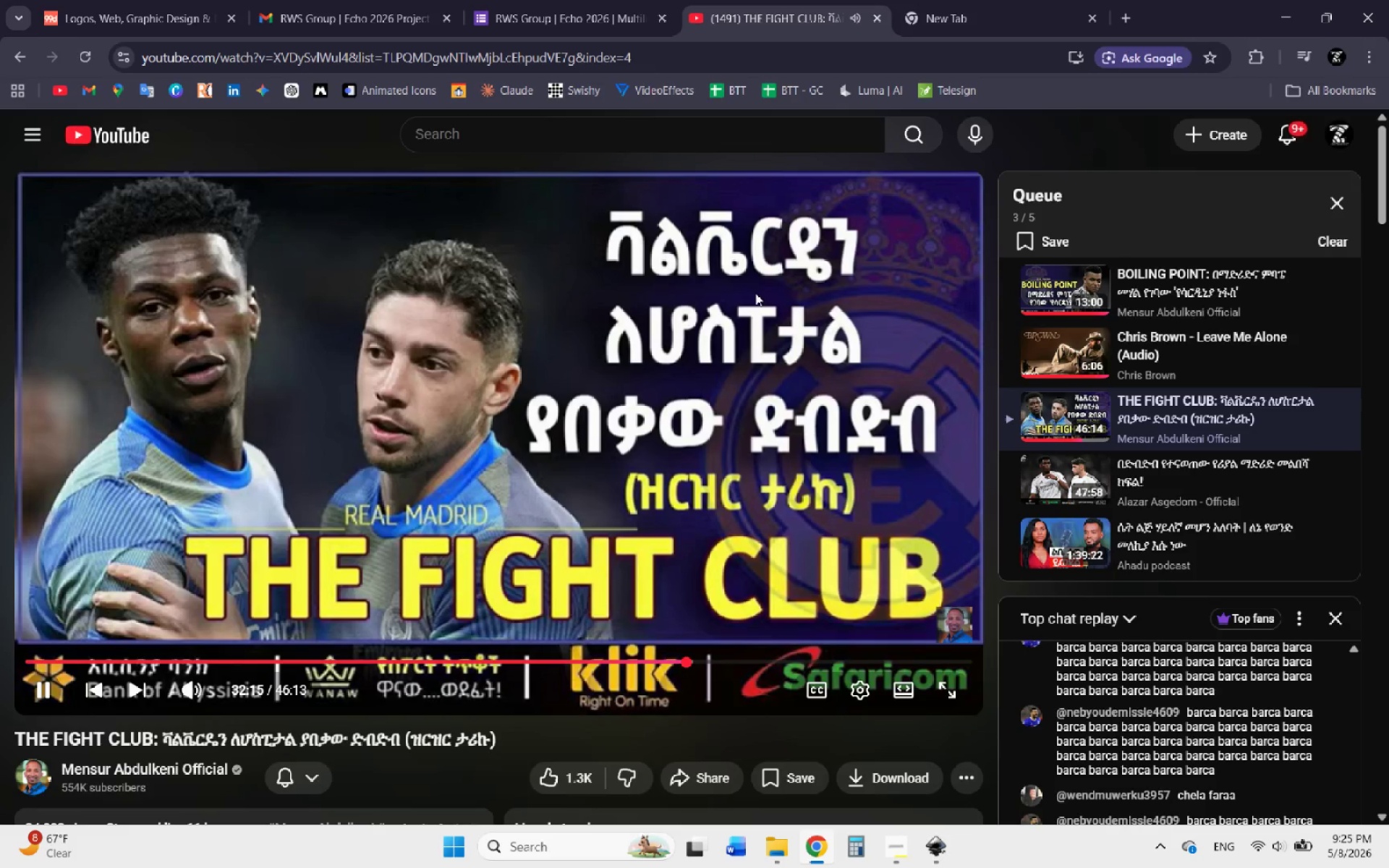 
scroll: coordinate [585, 420], scroll_direction: up, amount: 18.0
 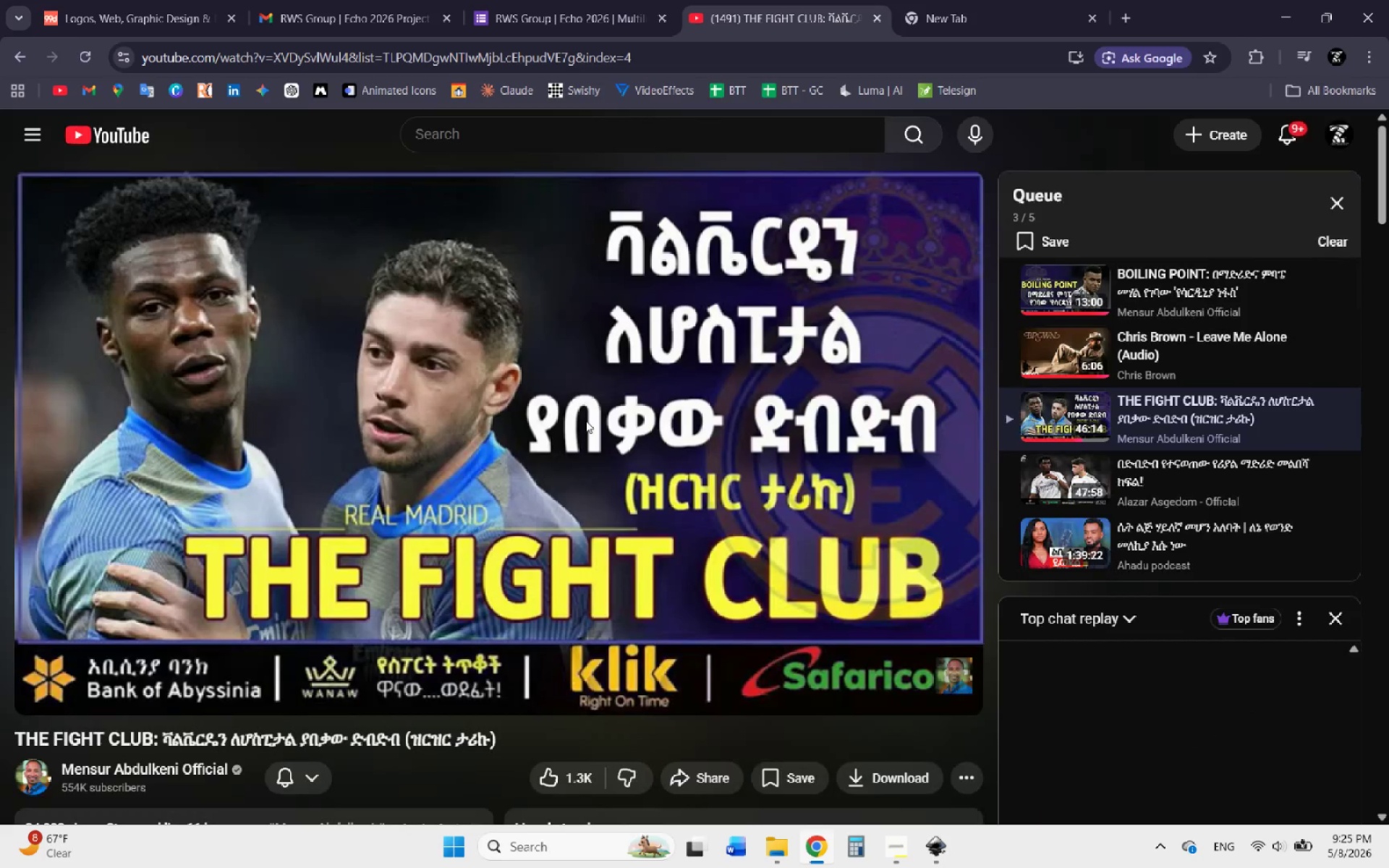 
left_click([933, 14])
 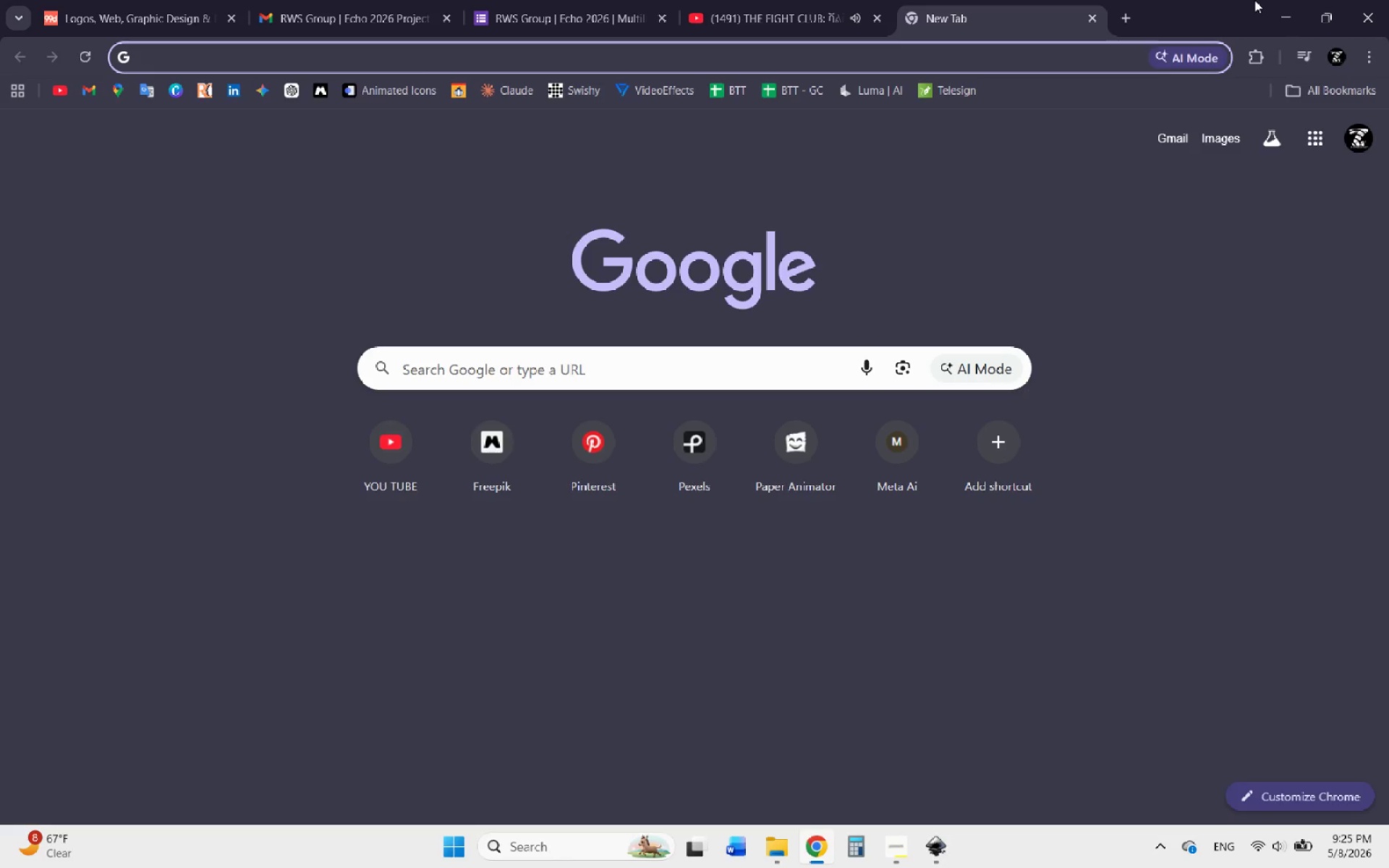 
left_click([1273, 7])